 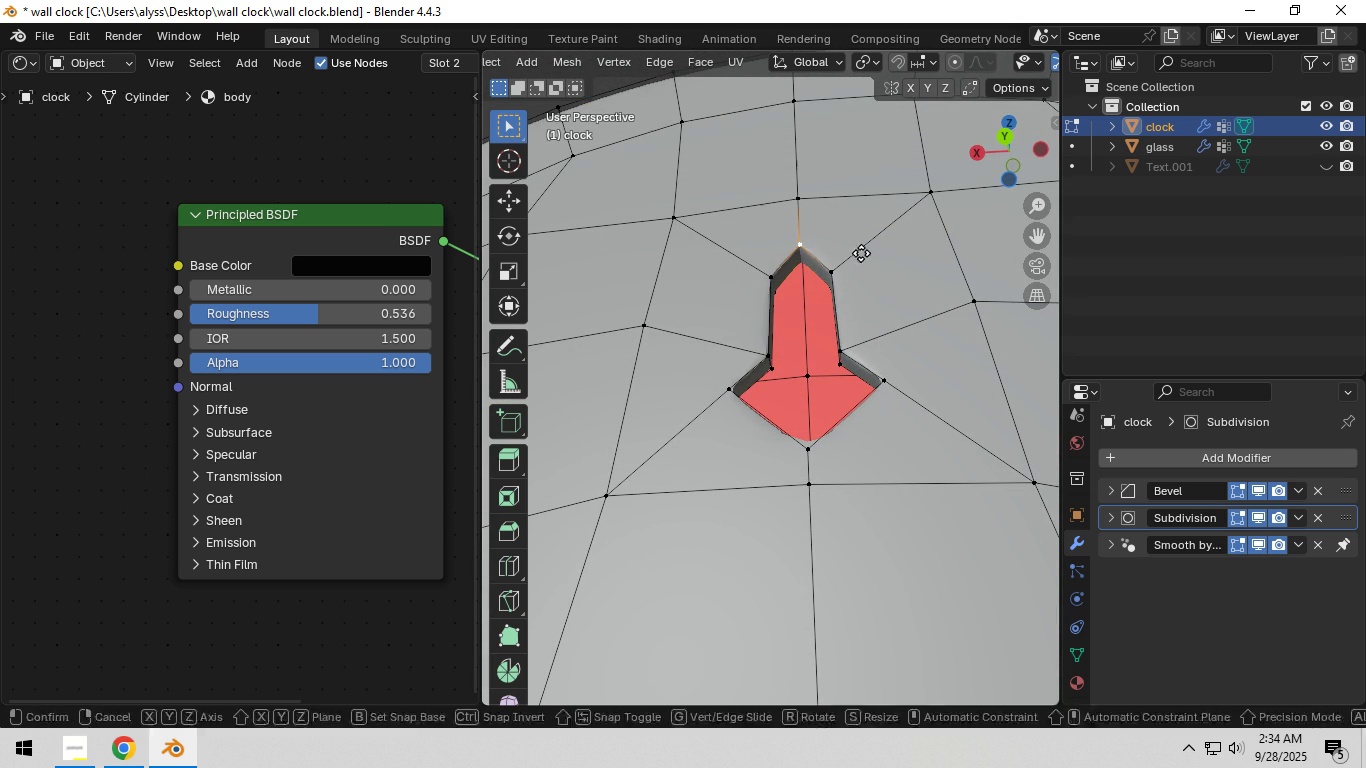 
type(gz)
 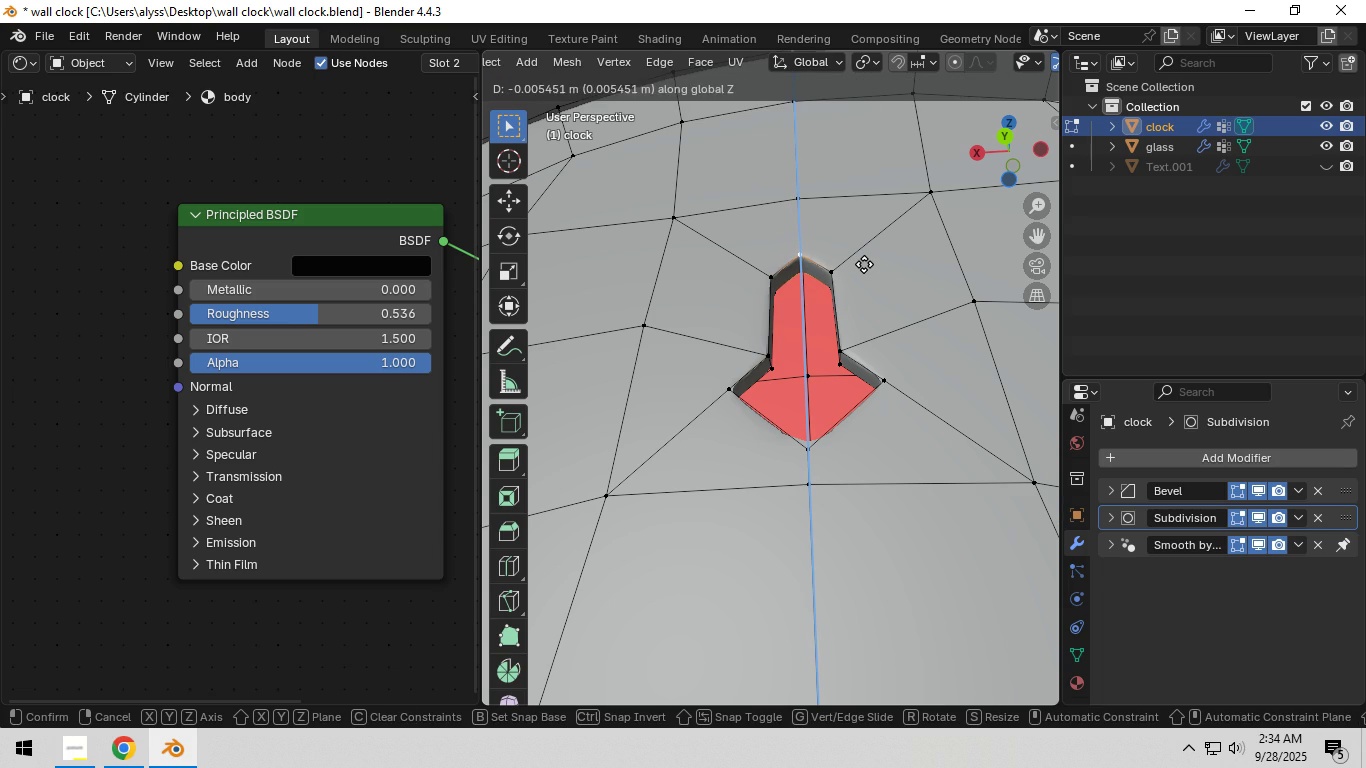 
left_click([864, 264])
 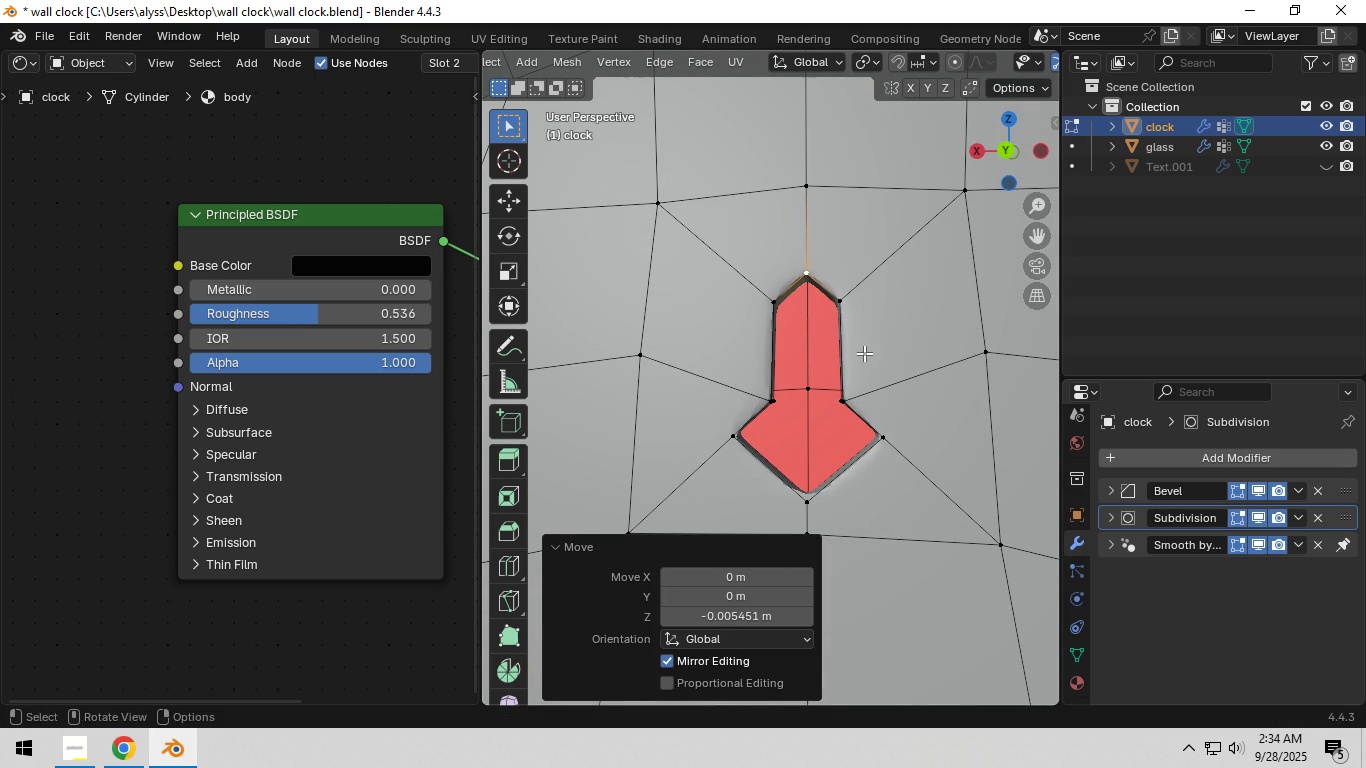 
middle_click([893, 369])
 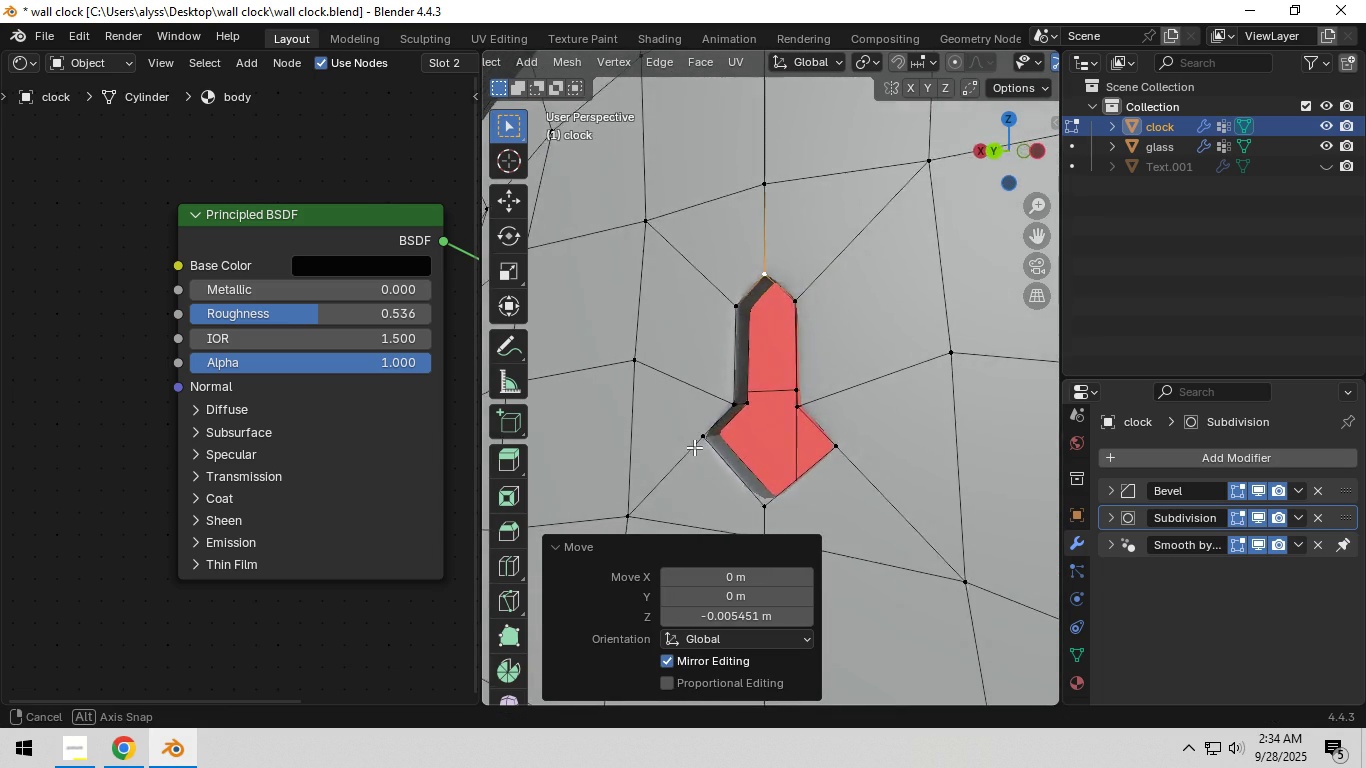 
type(zsx)